 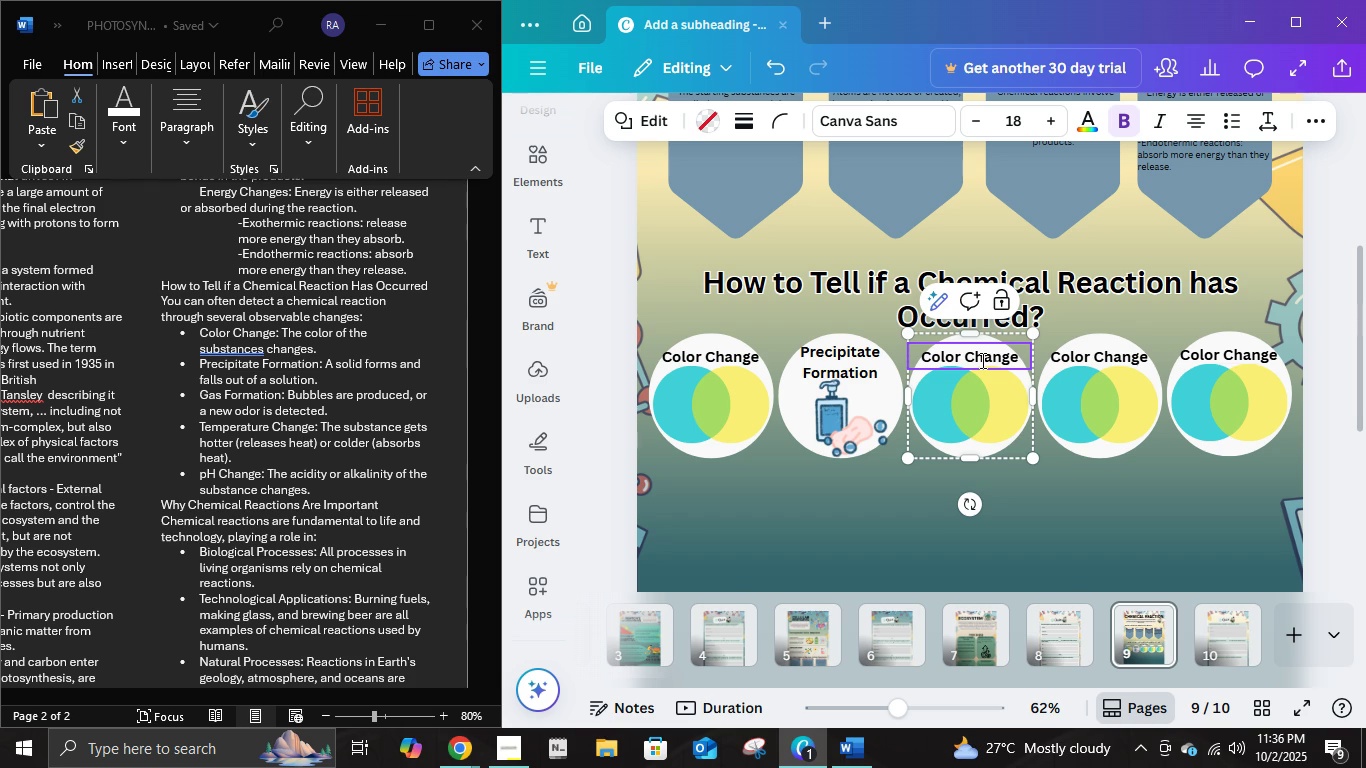 
left_click([1013, 417])
 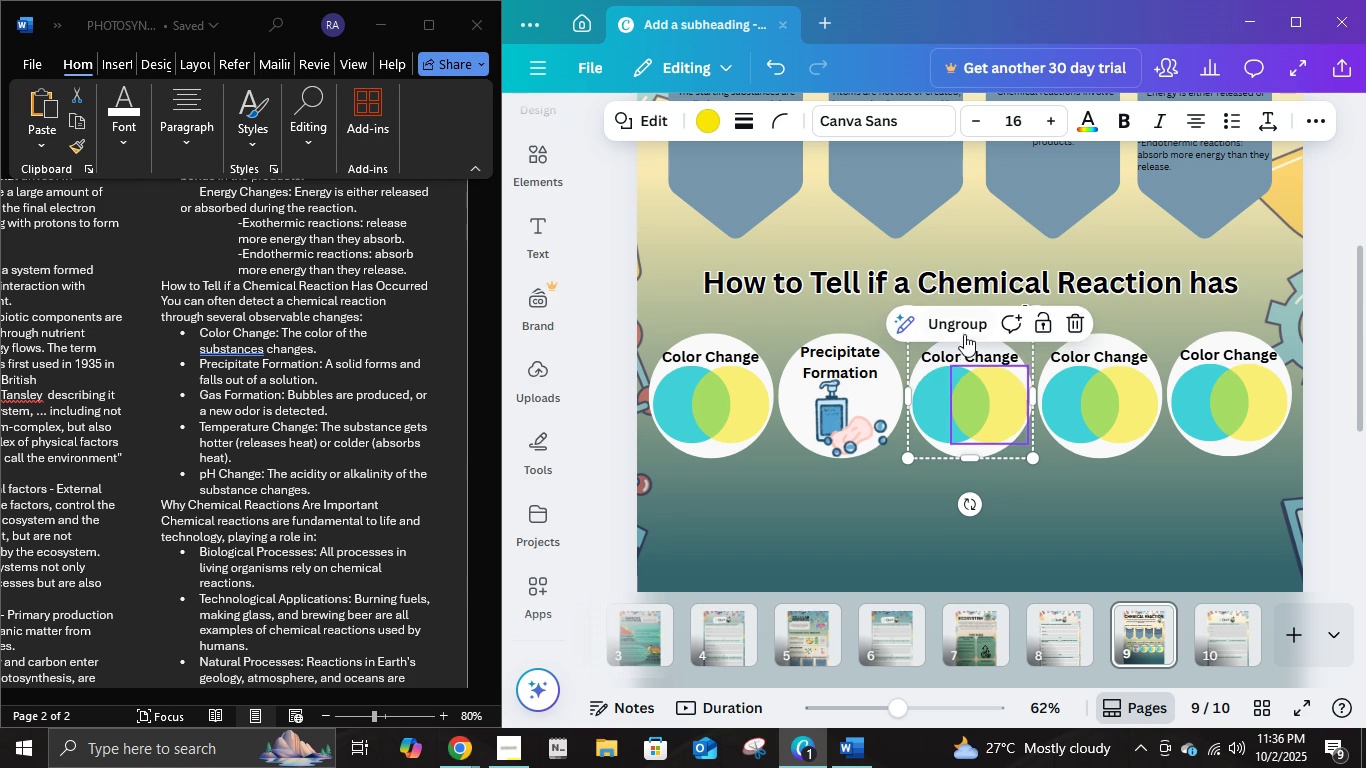 
left_click([963, 329])
 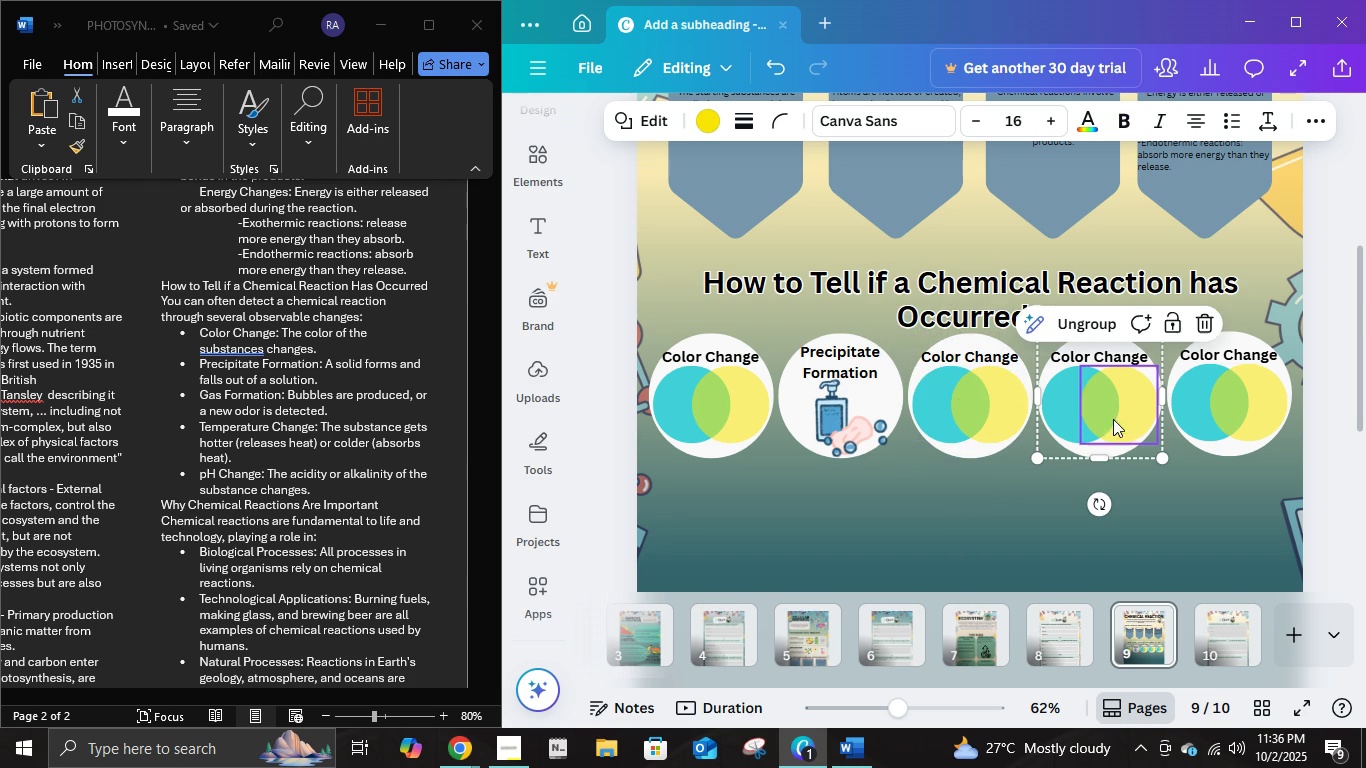 
left_click([1113, 419])
 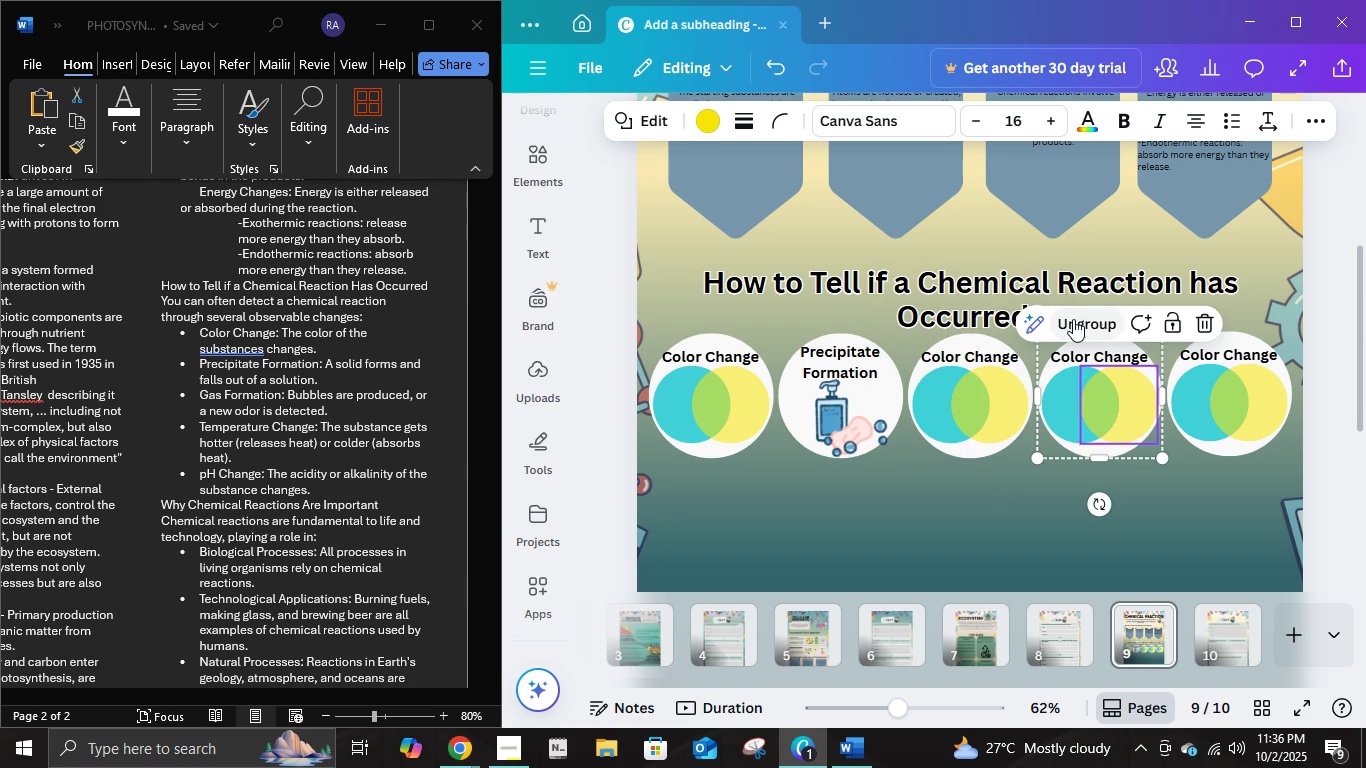 
left_click([1073, 319])
 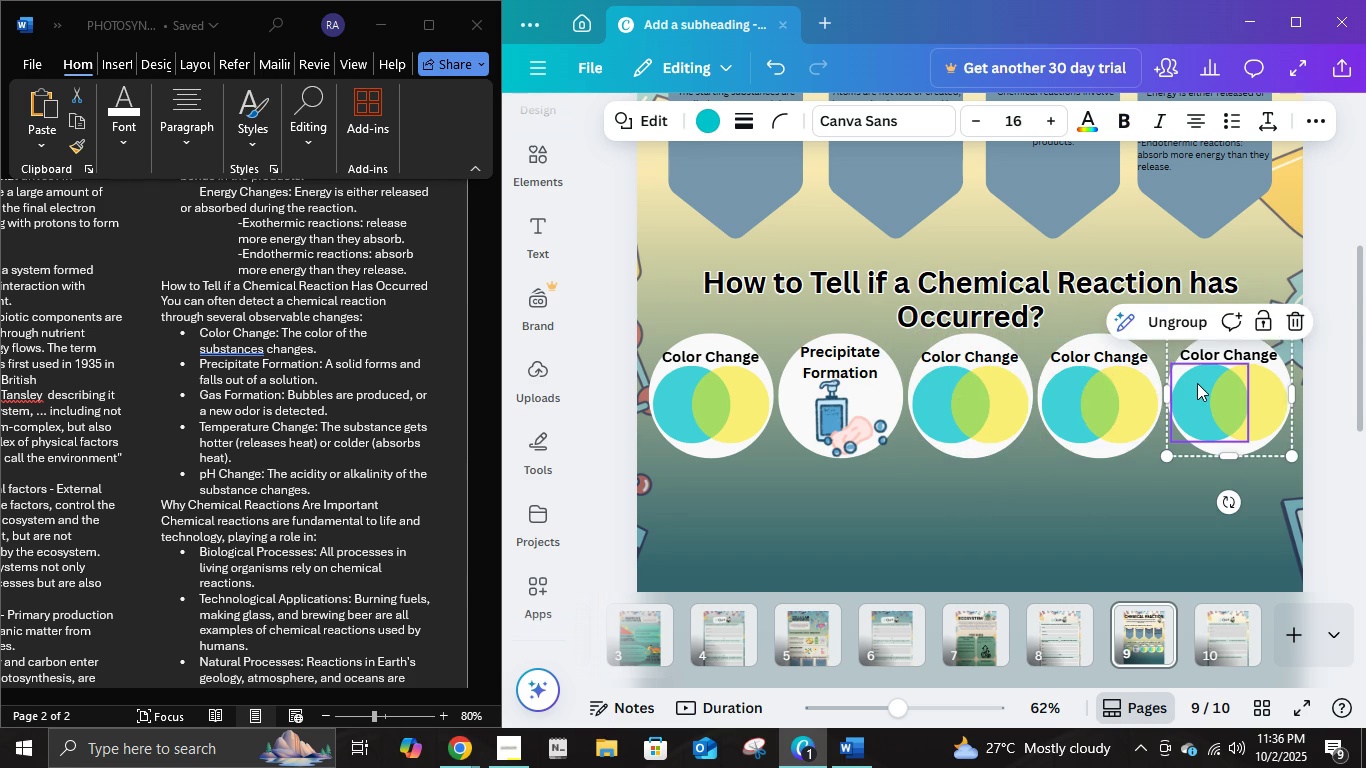 
left_click([1197, 383])
 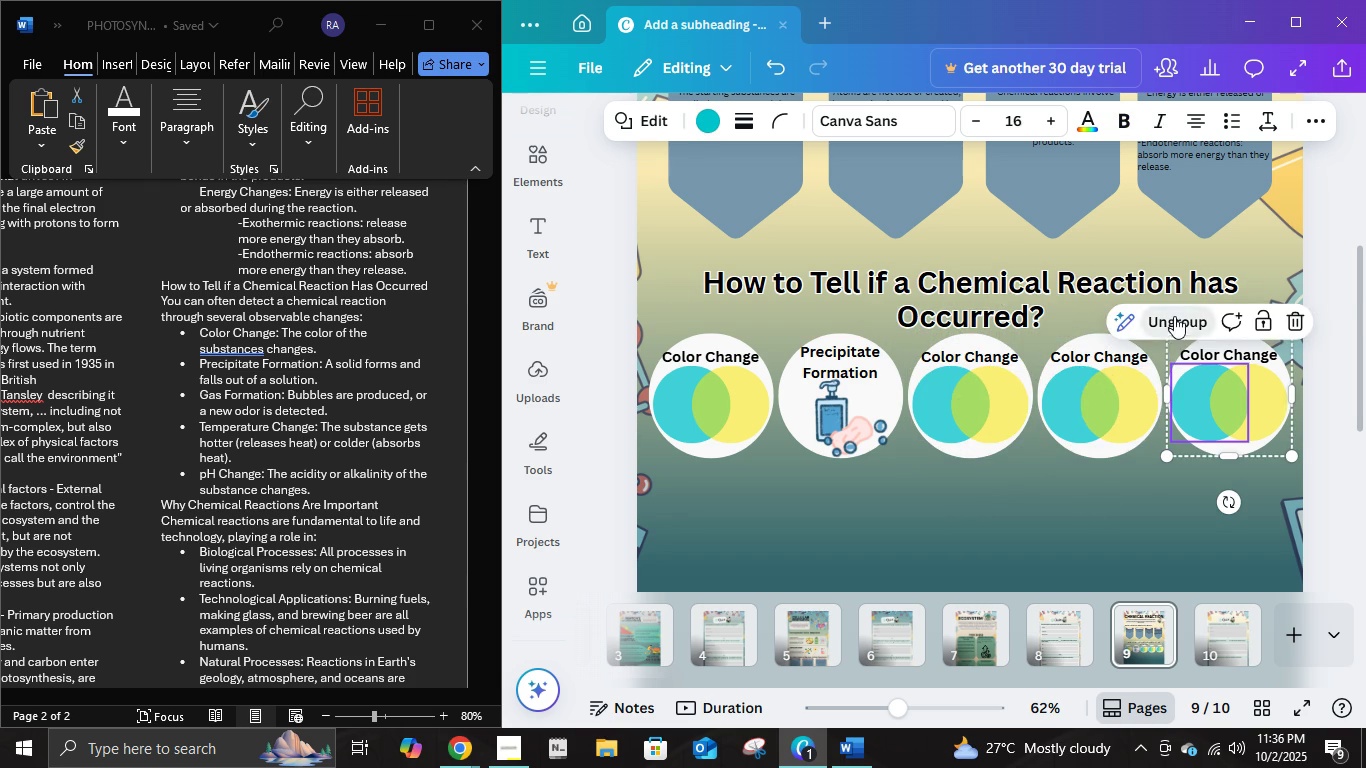 
left_click([1174, 316])
 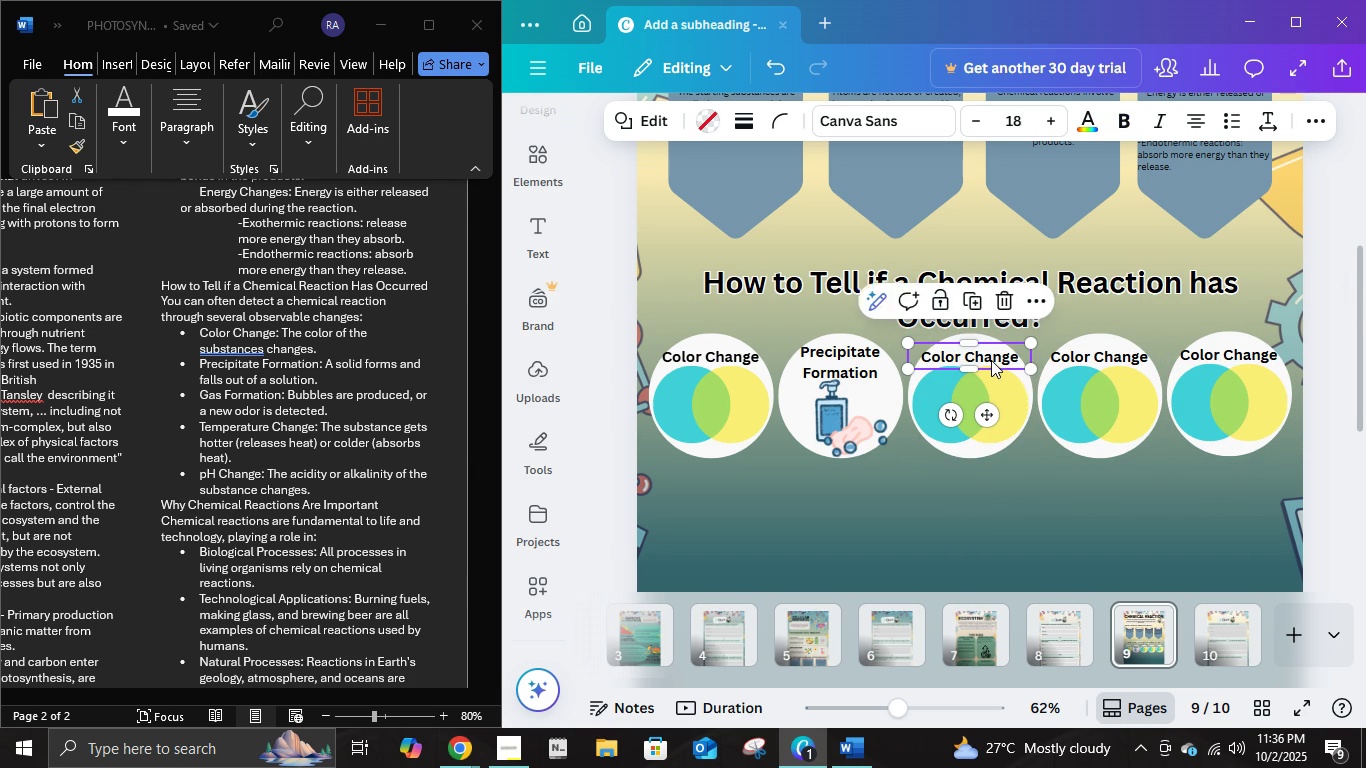 
double_click([991, 360])
 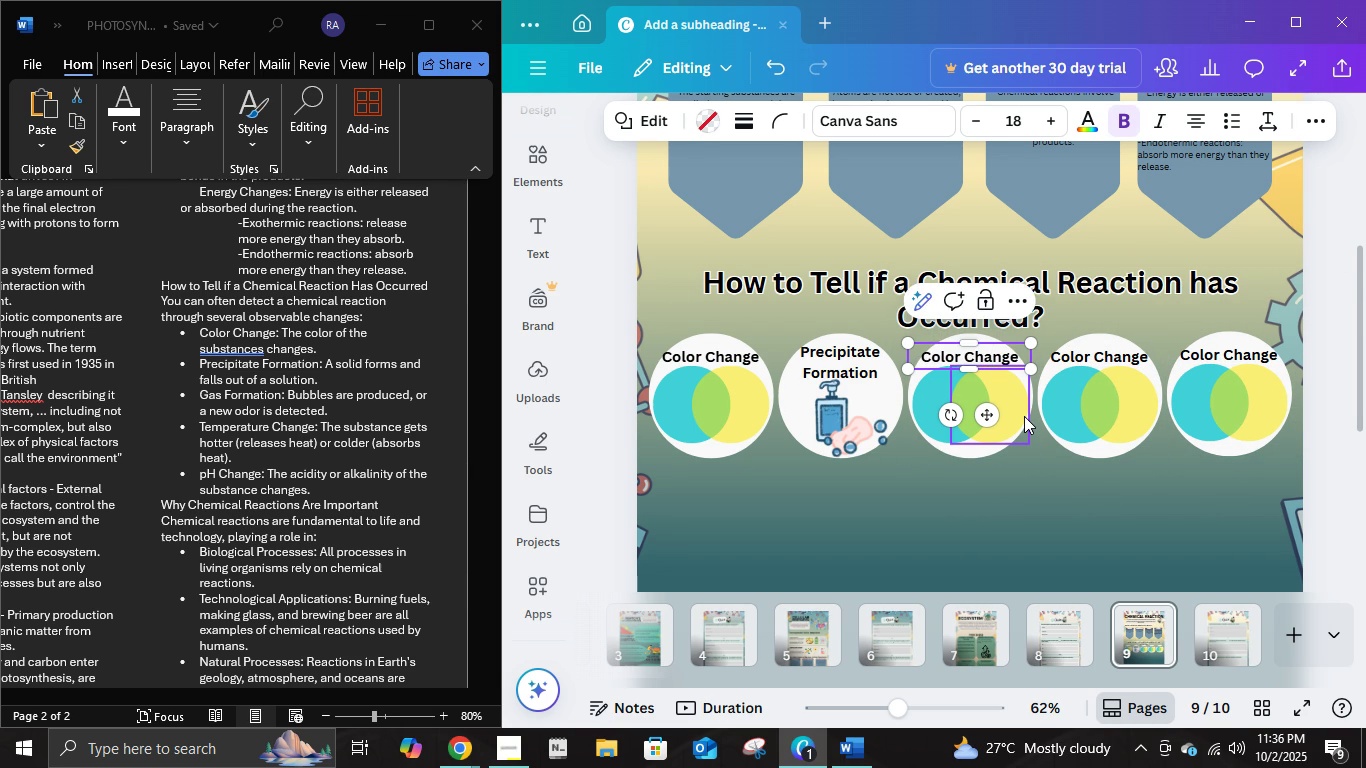 
key(Shift+ShiftLeft)
 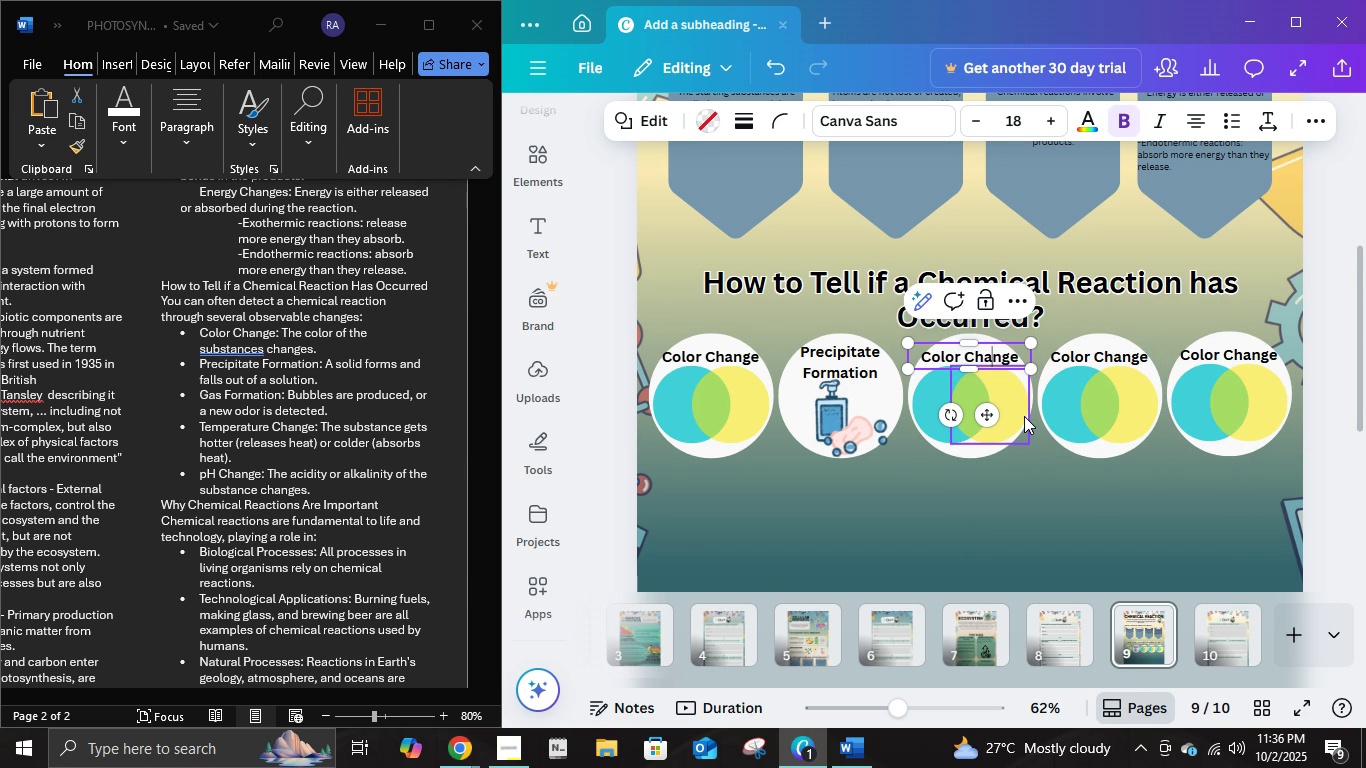 
key(Control+ControlLeft)
 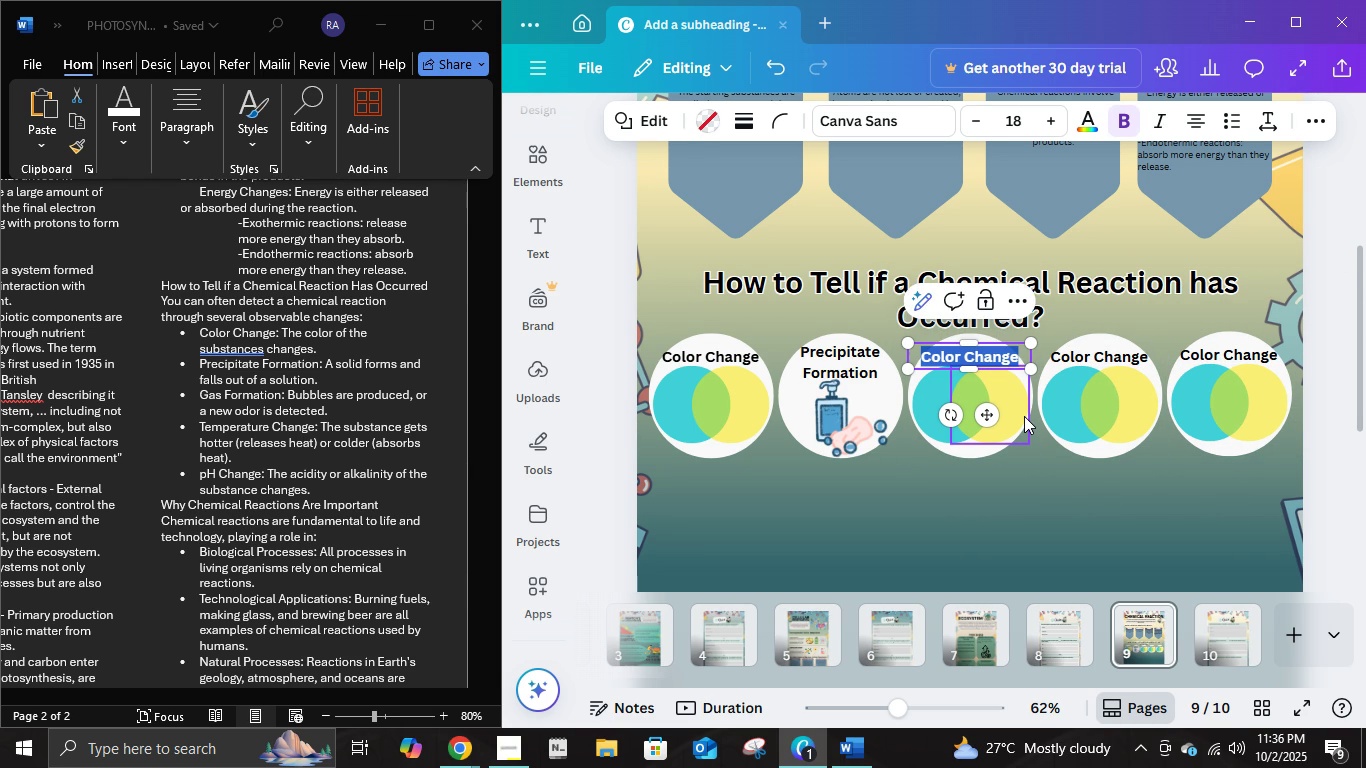 
key(Control+A)